 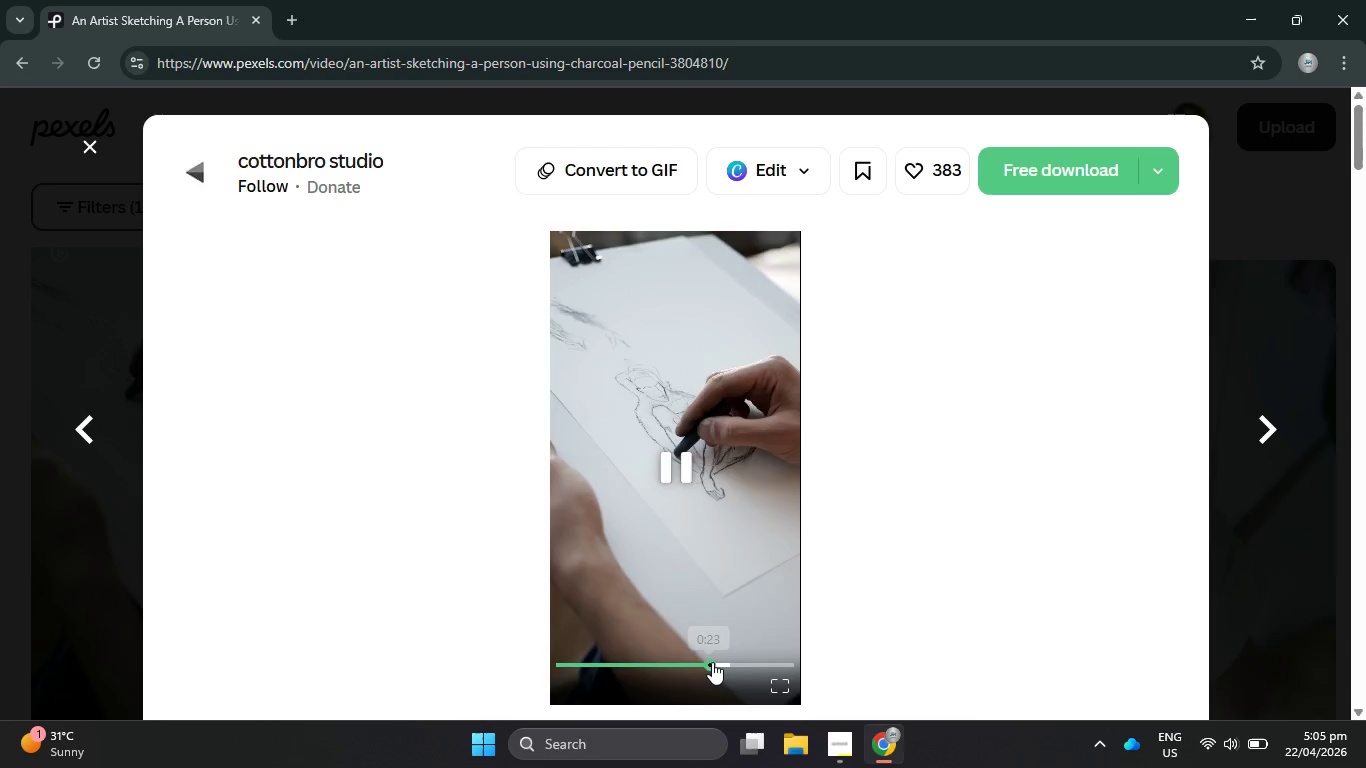 
left_click([721, 661])
 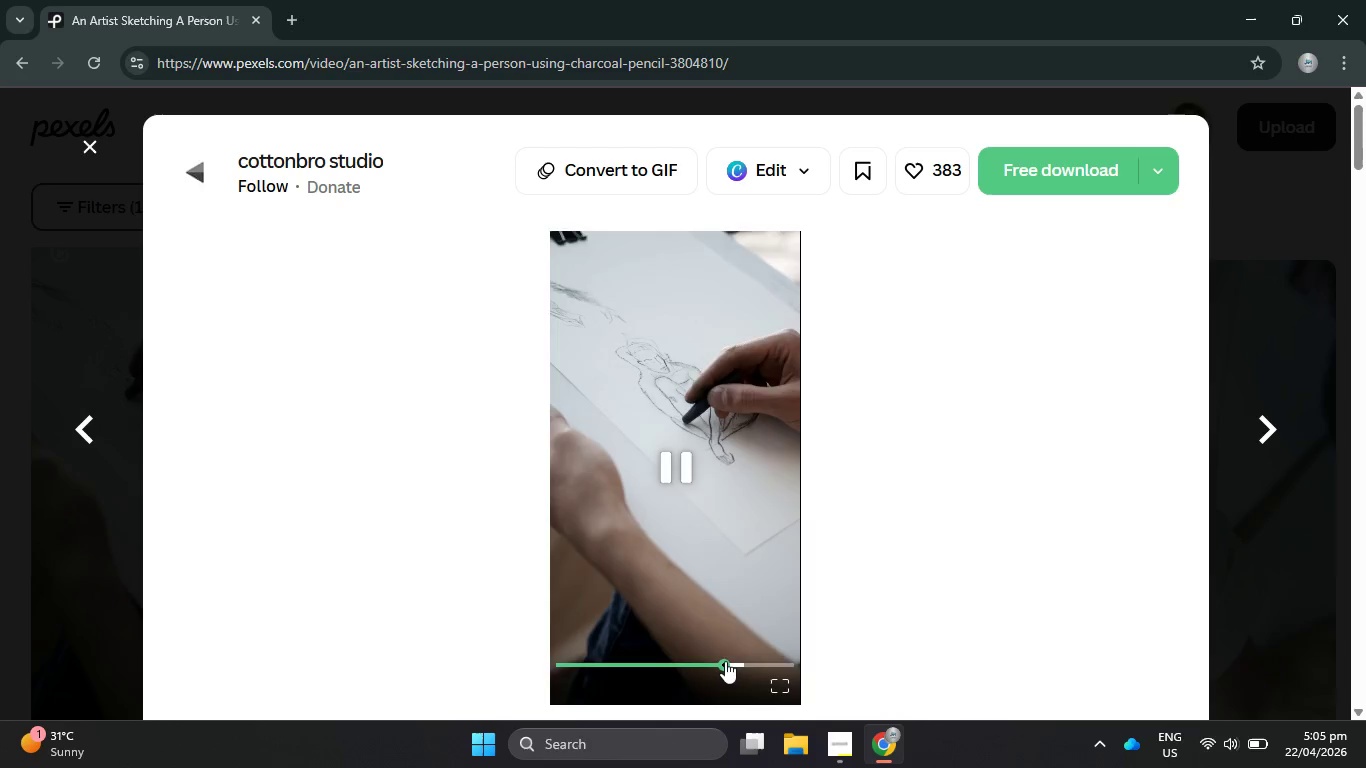 
left_click([736, 661])
 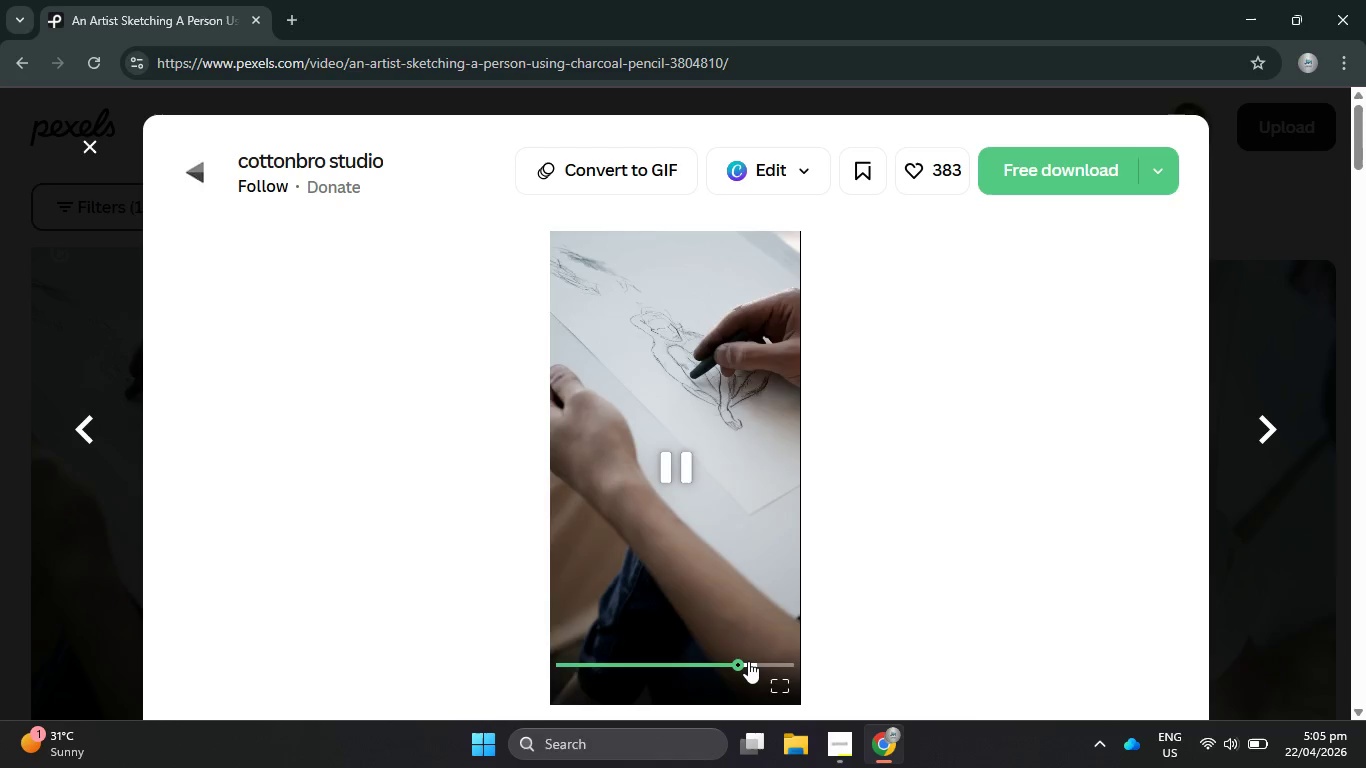 
left_click([748, 661])
 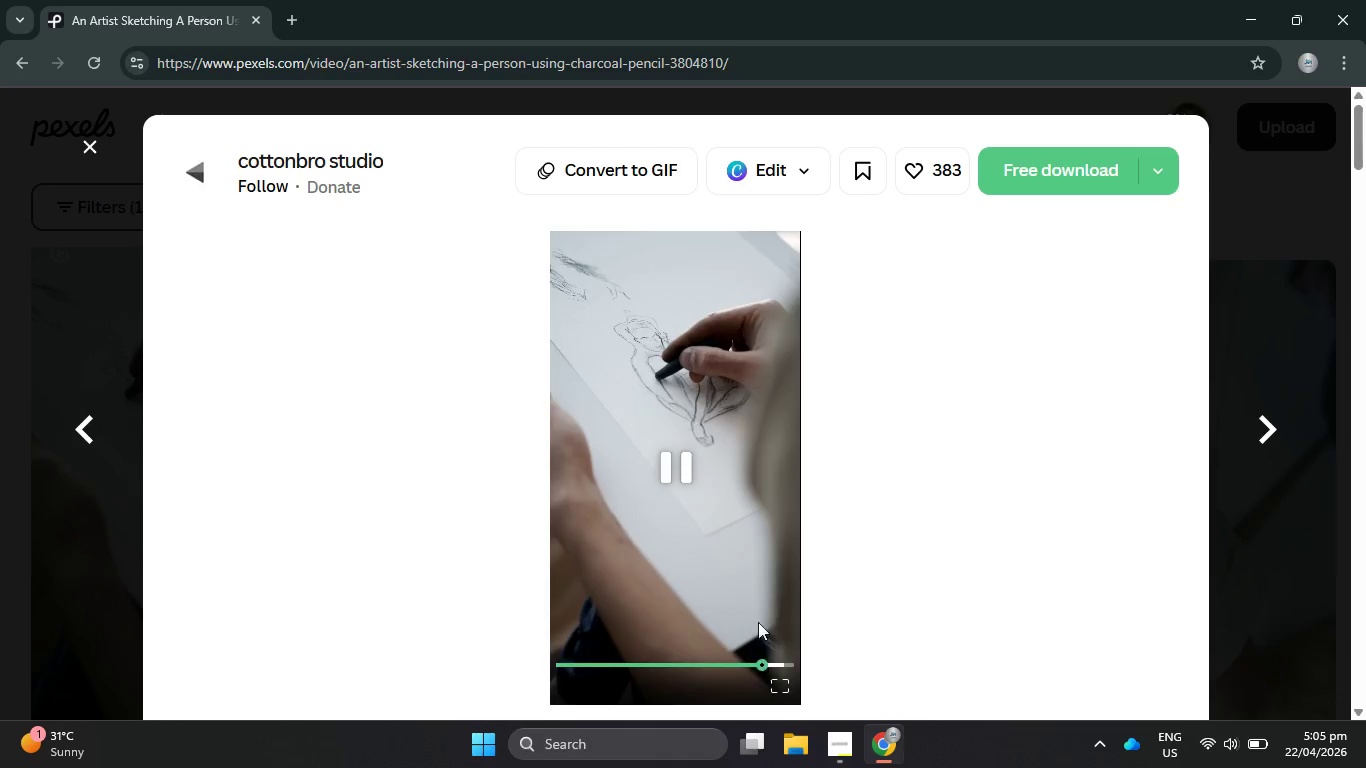 
scroll: coordinate [741, 507], scroll_direction: none, amount: 0.0
 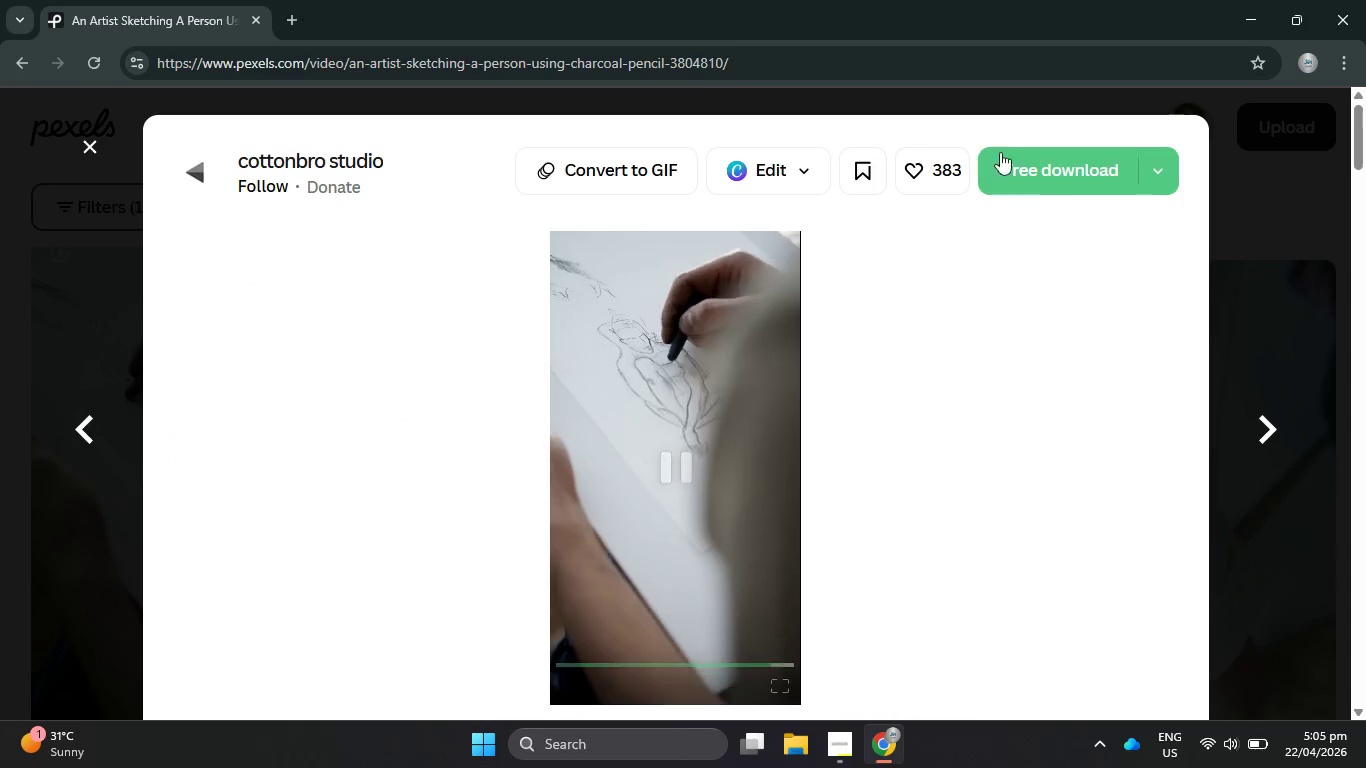 
left_click([1050, 177])
 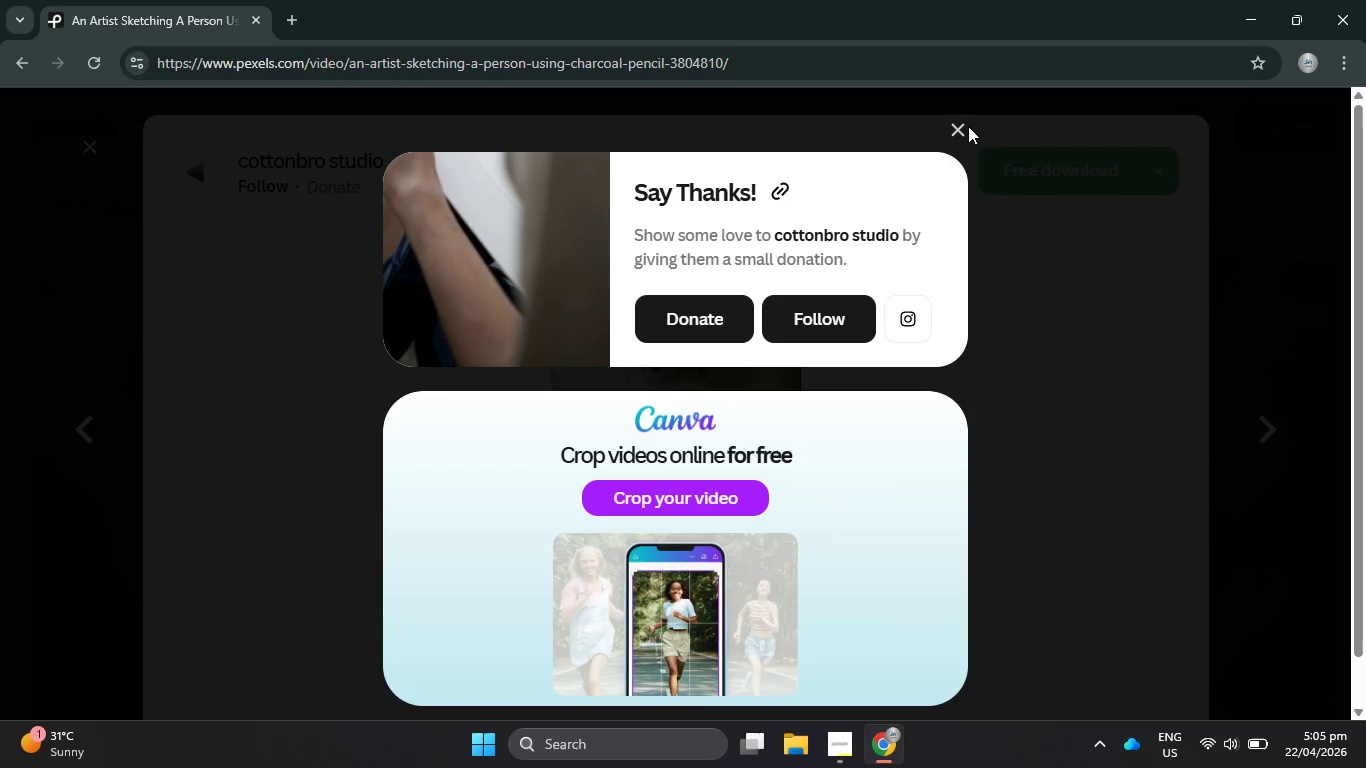 
left_click([954, 116])
 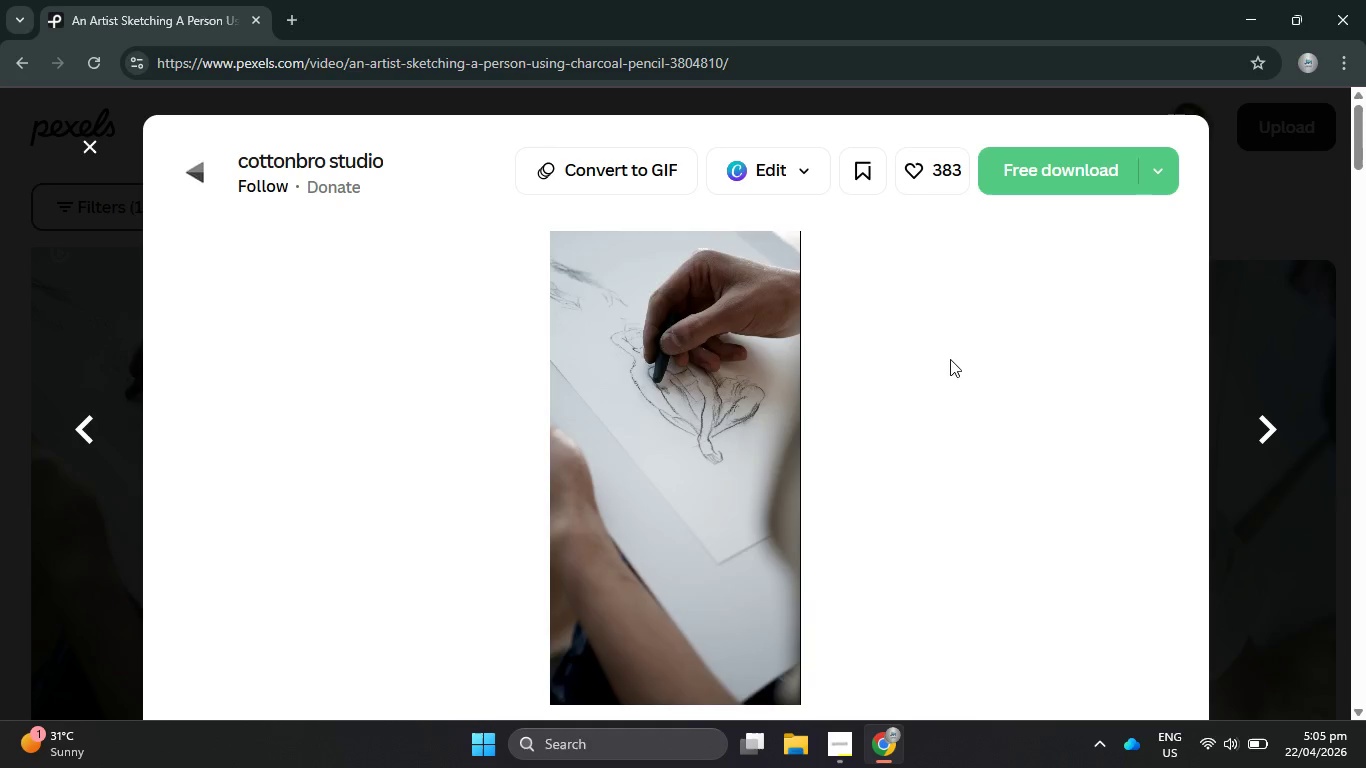 
scroll: coordinate [945, 391], scroll_direction: down, amount: 12.0
 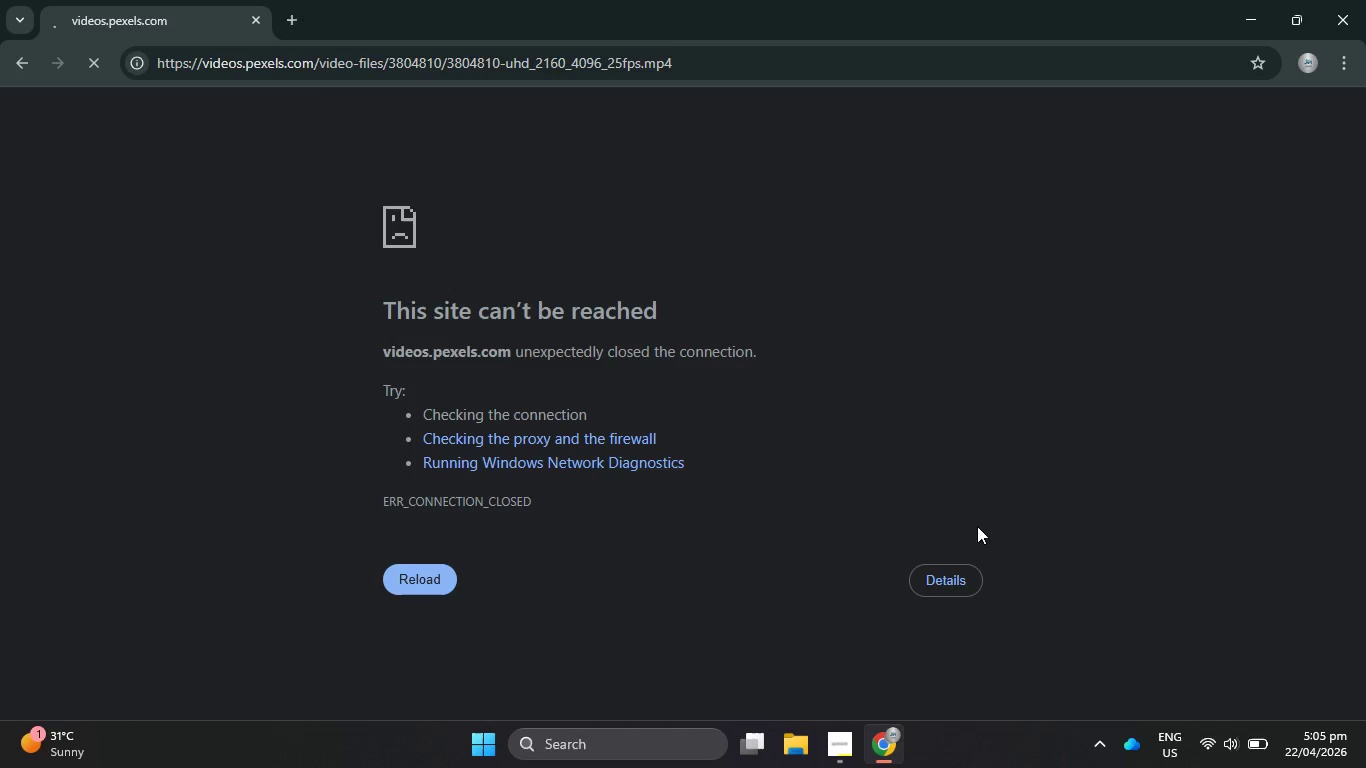 
left_click([854, 756])